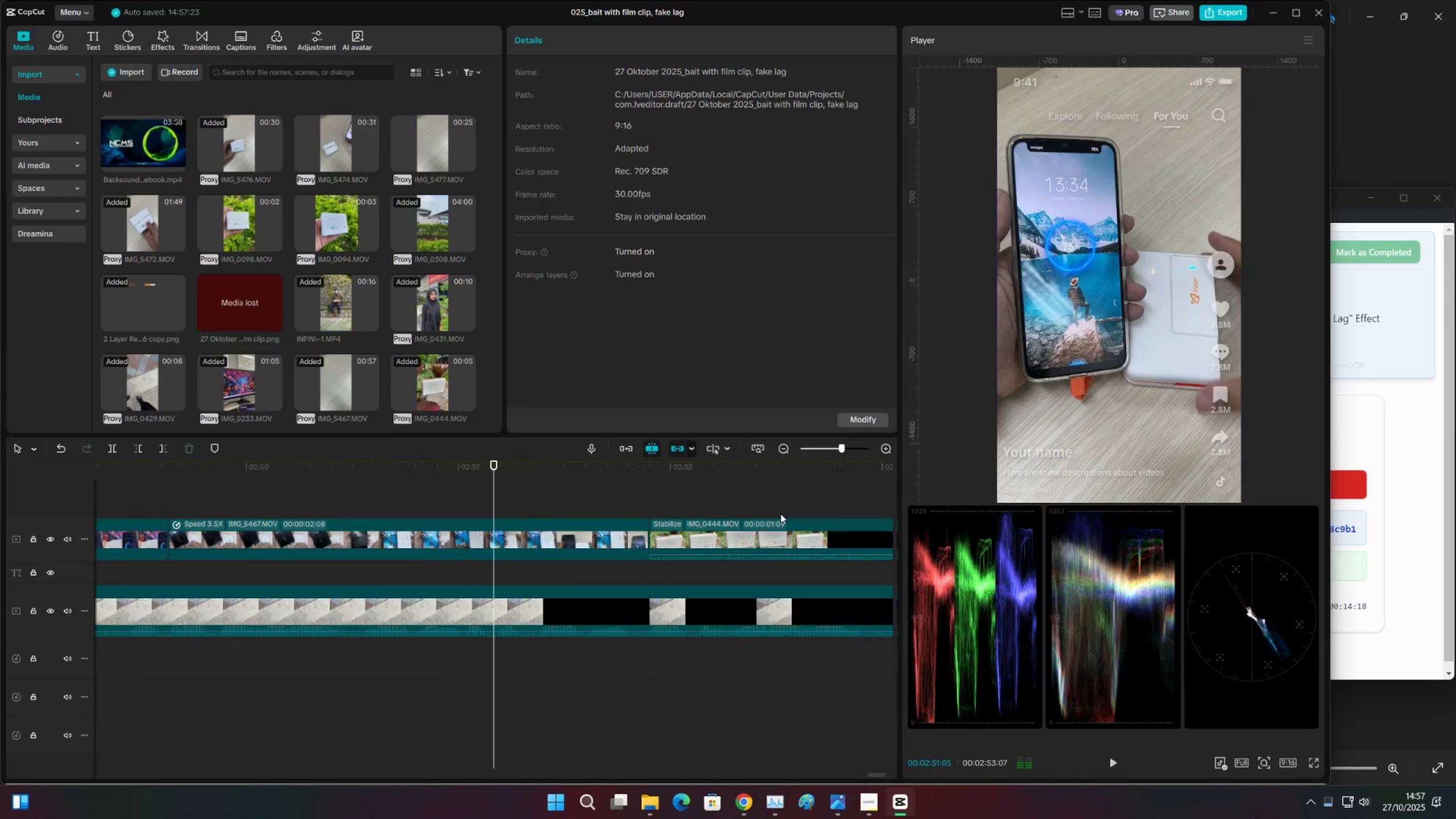 
key(Space)
 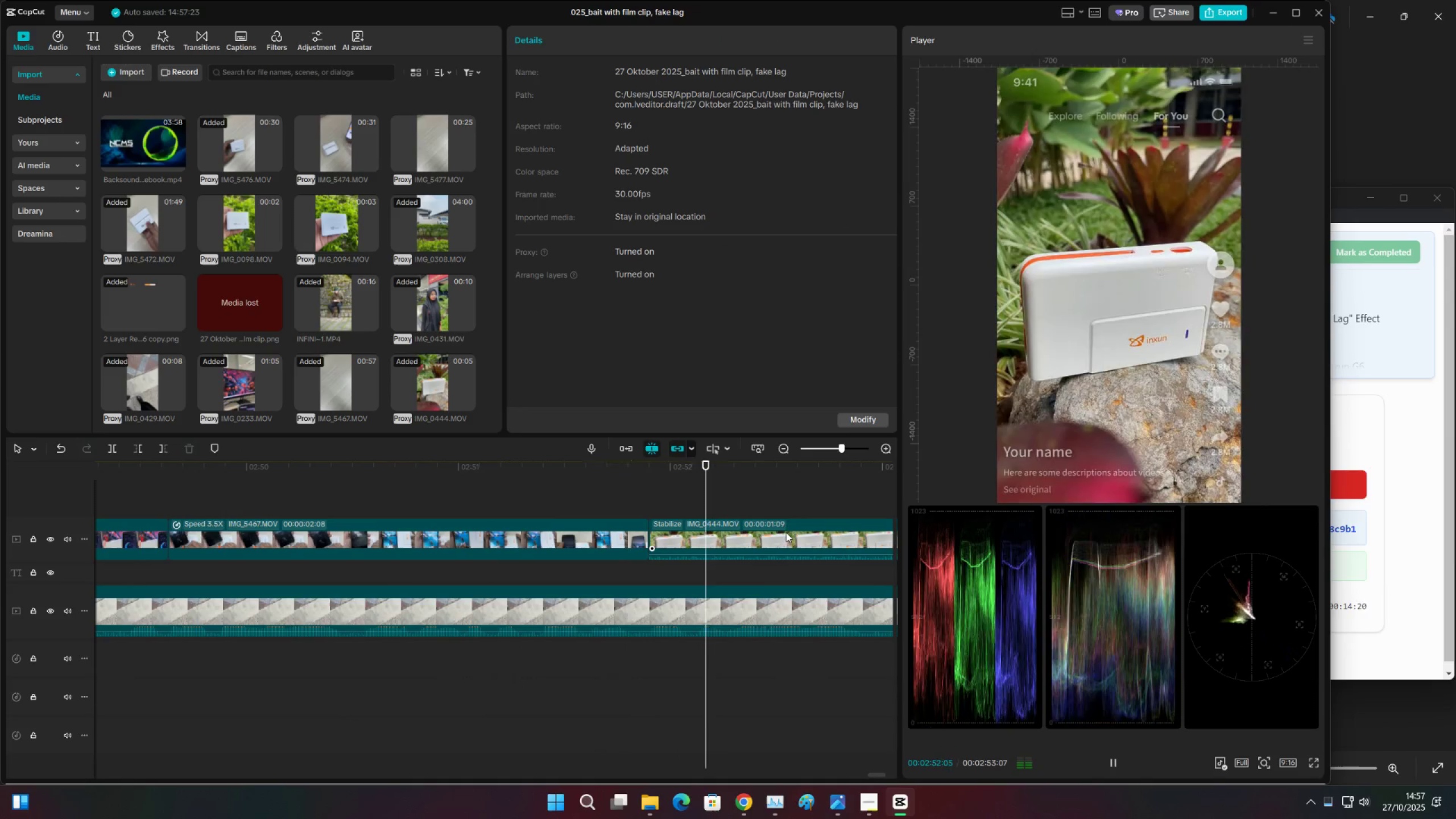 
key(Space)
 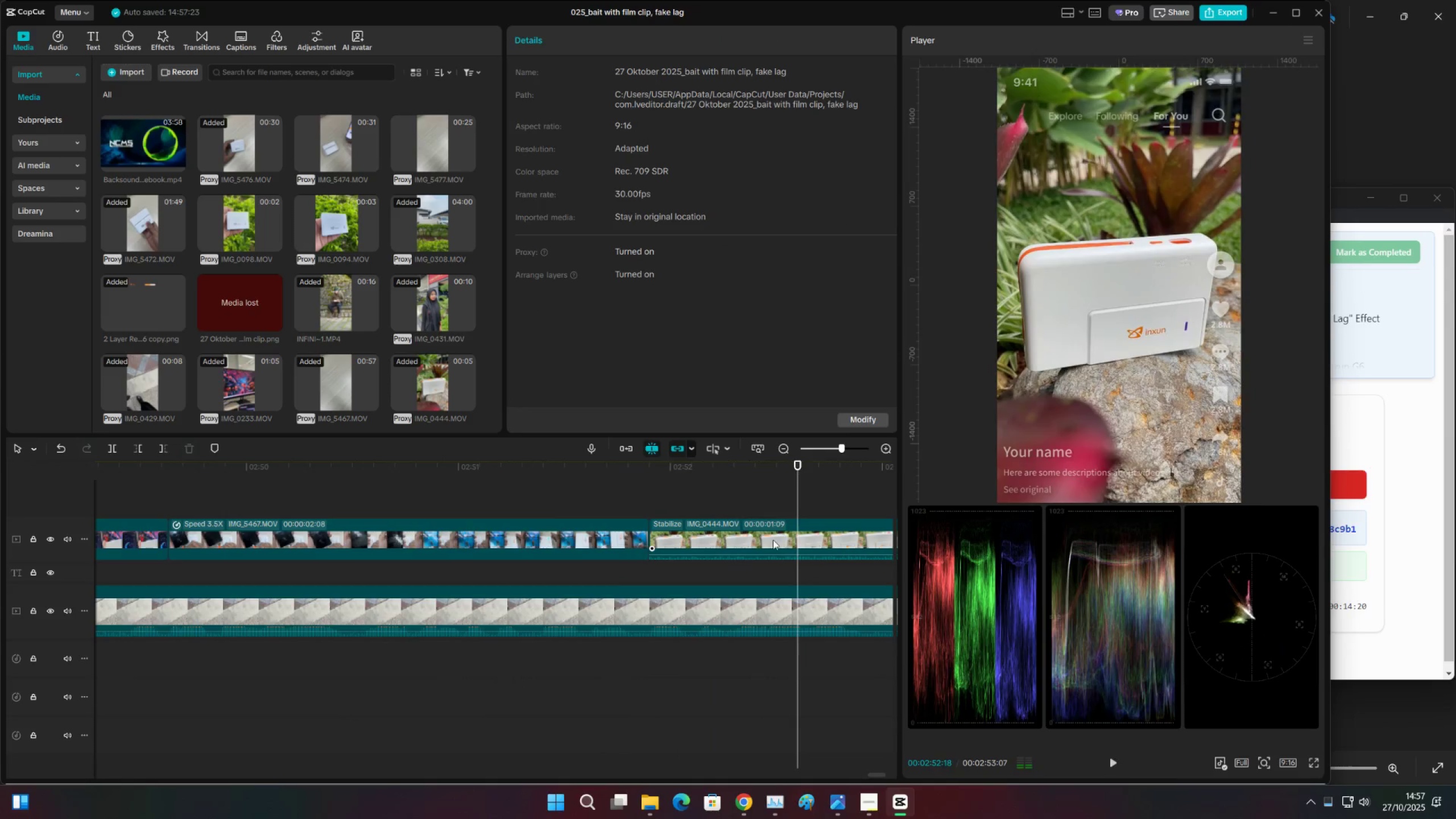 
key(Space)
 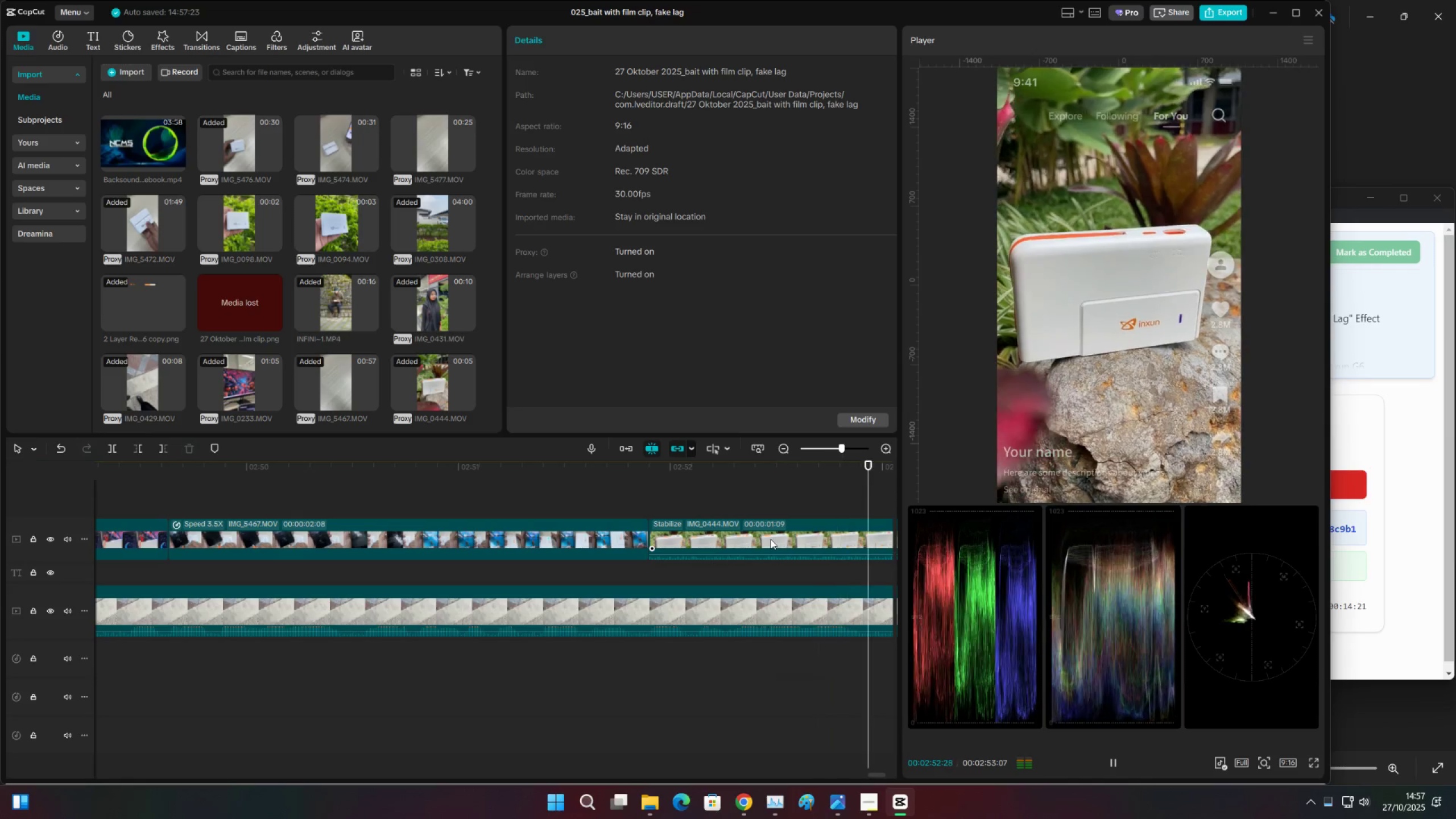 
key(Space)
 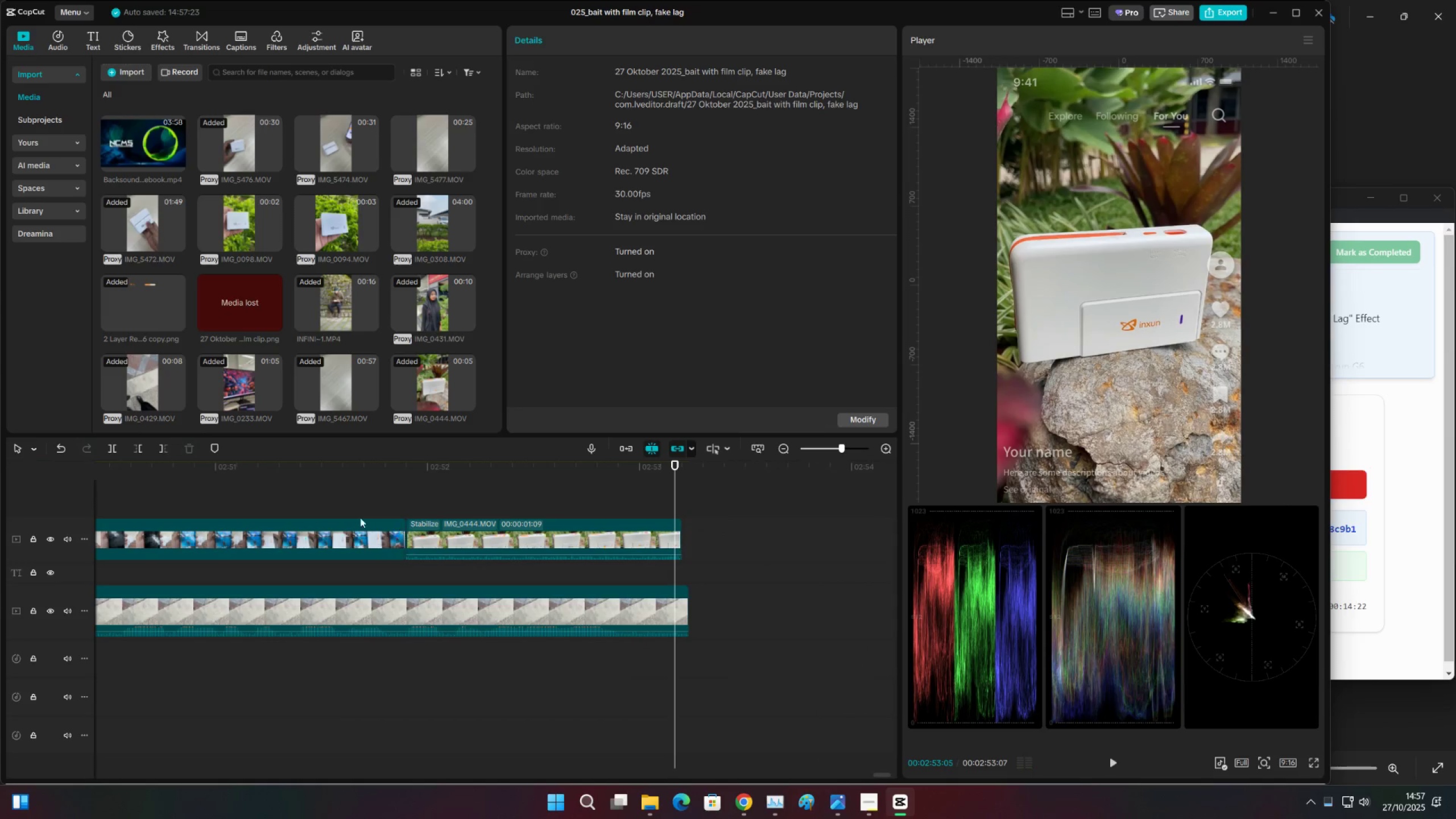 
left_click([354, 512])
 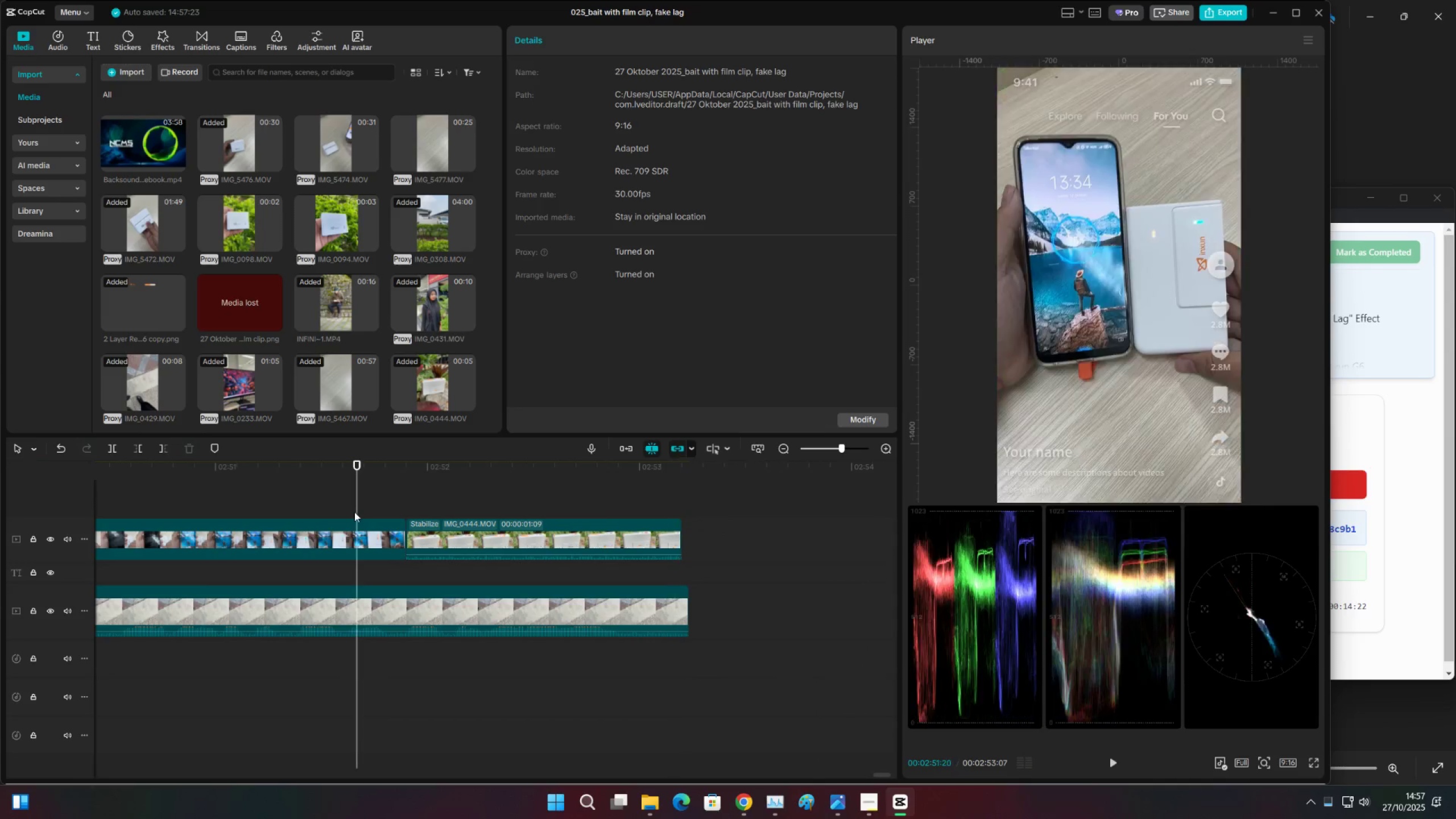 
key(Space)
 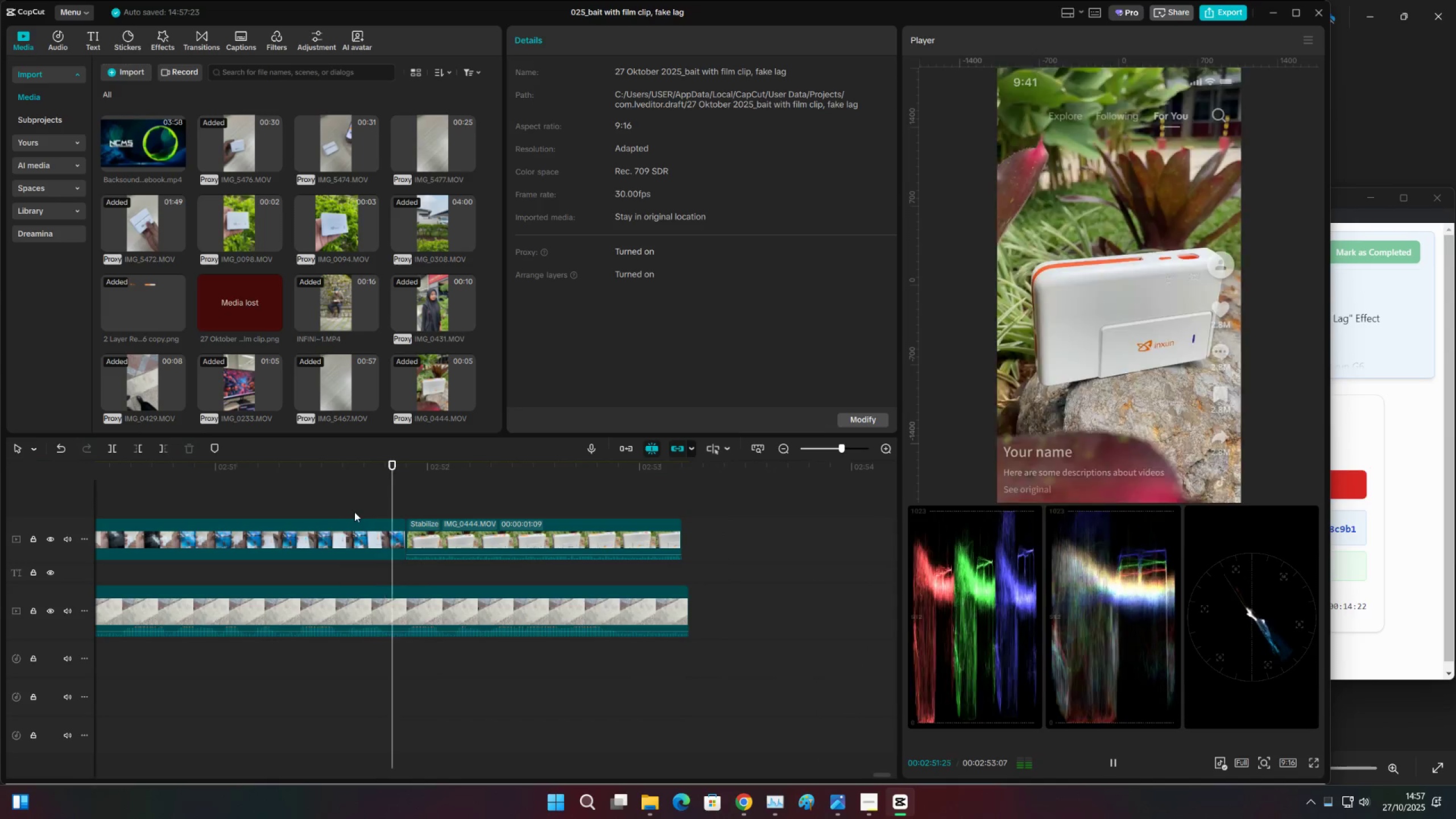 
key(Space)
 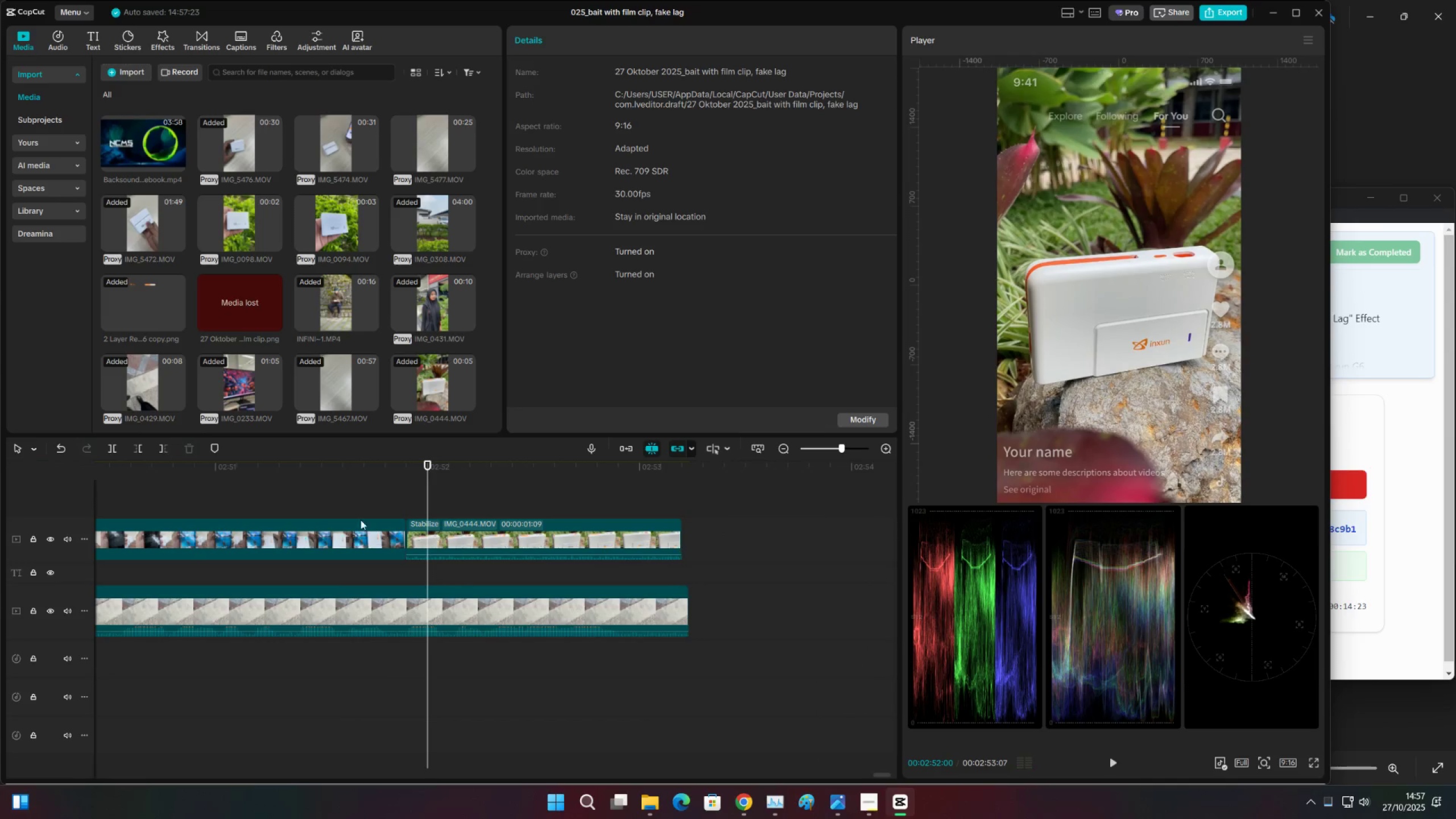 
left_click([338, 503])
 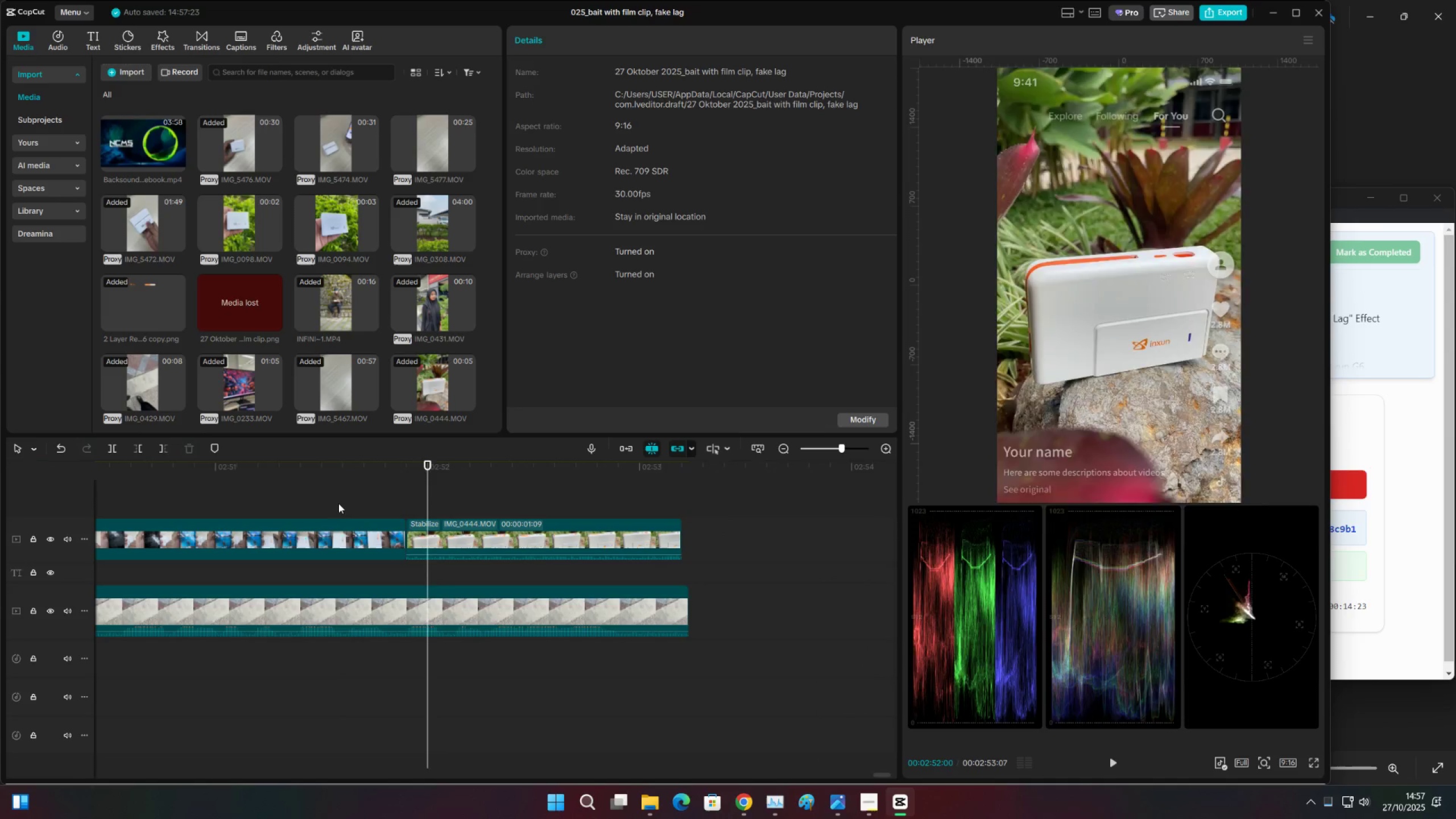 
key(Space)
 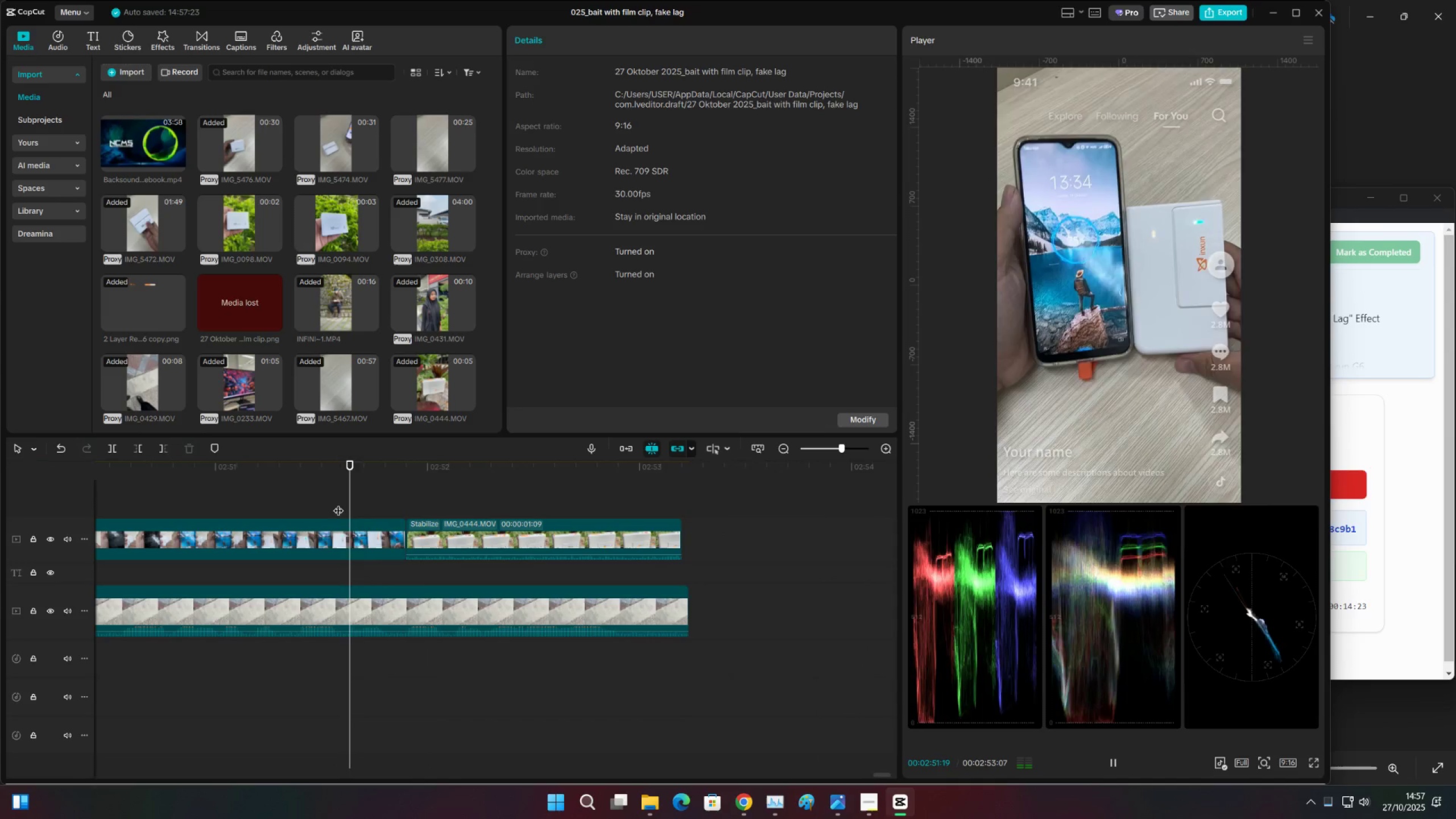 
key(Space)